 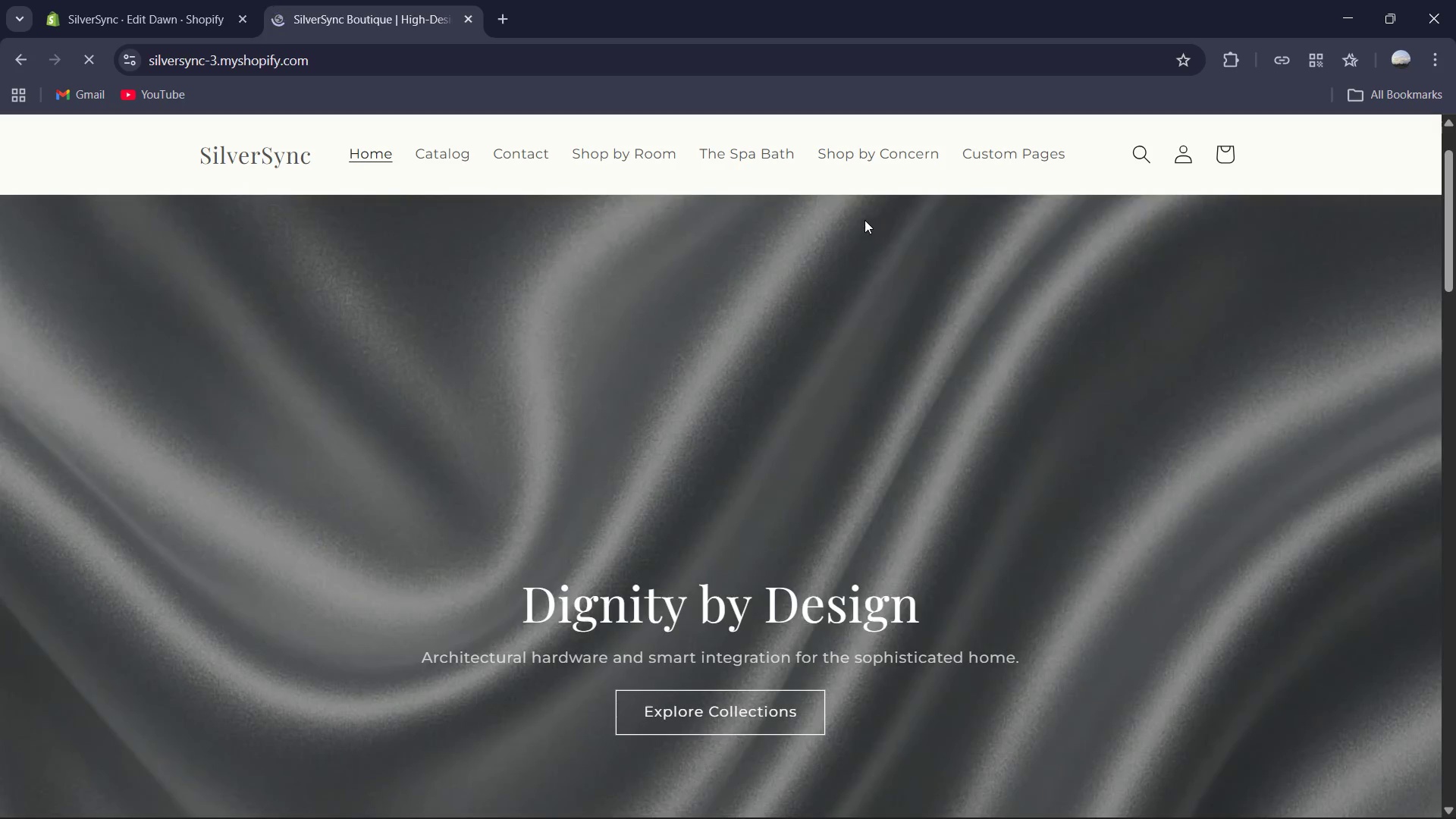 
left_click([890, 149])
 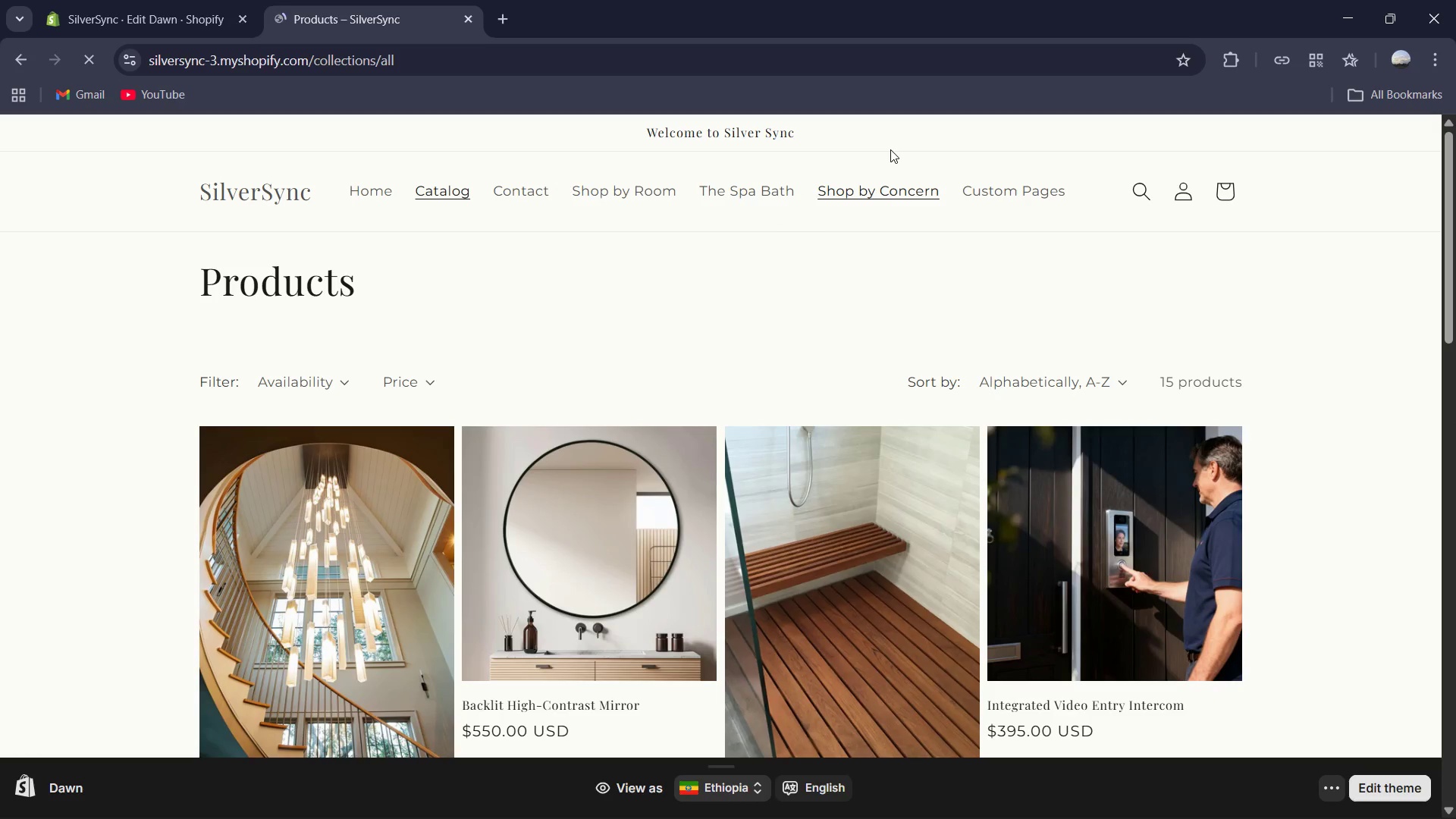 
wait(7.51)
 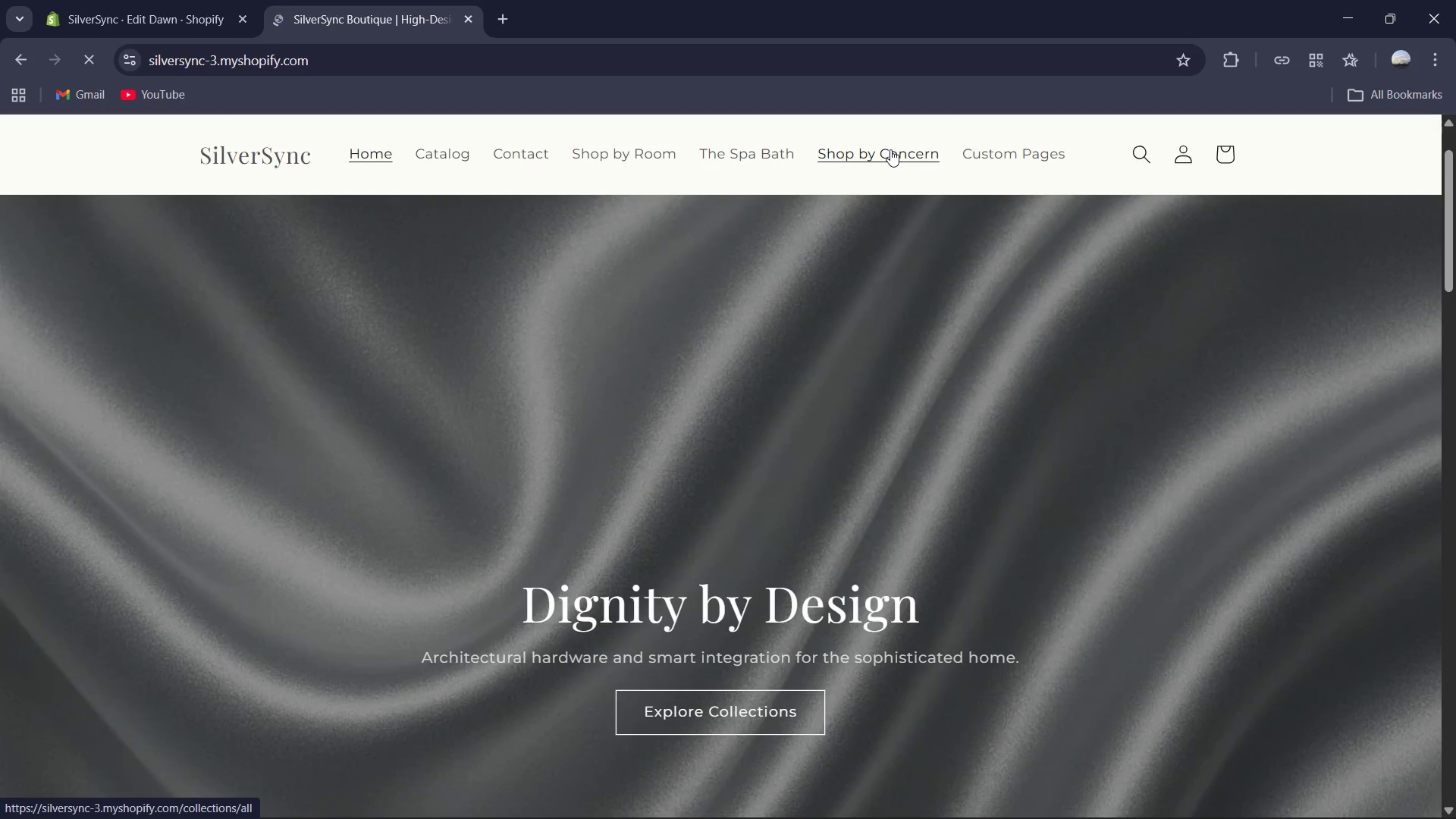 
left_click([1019, 192])
 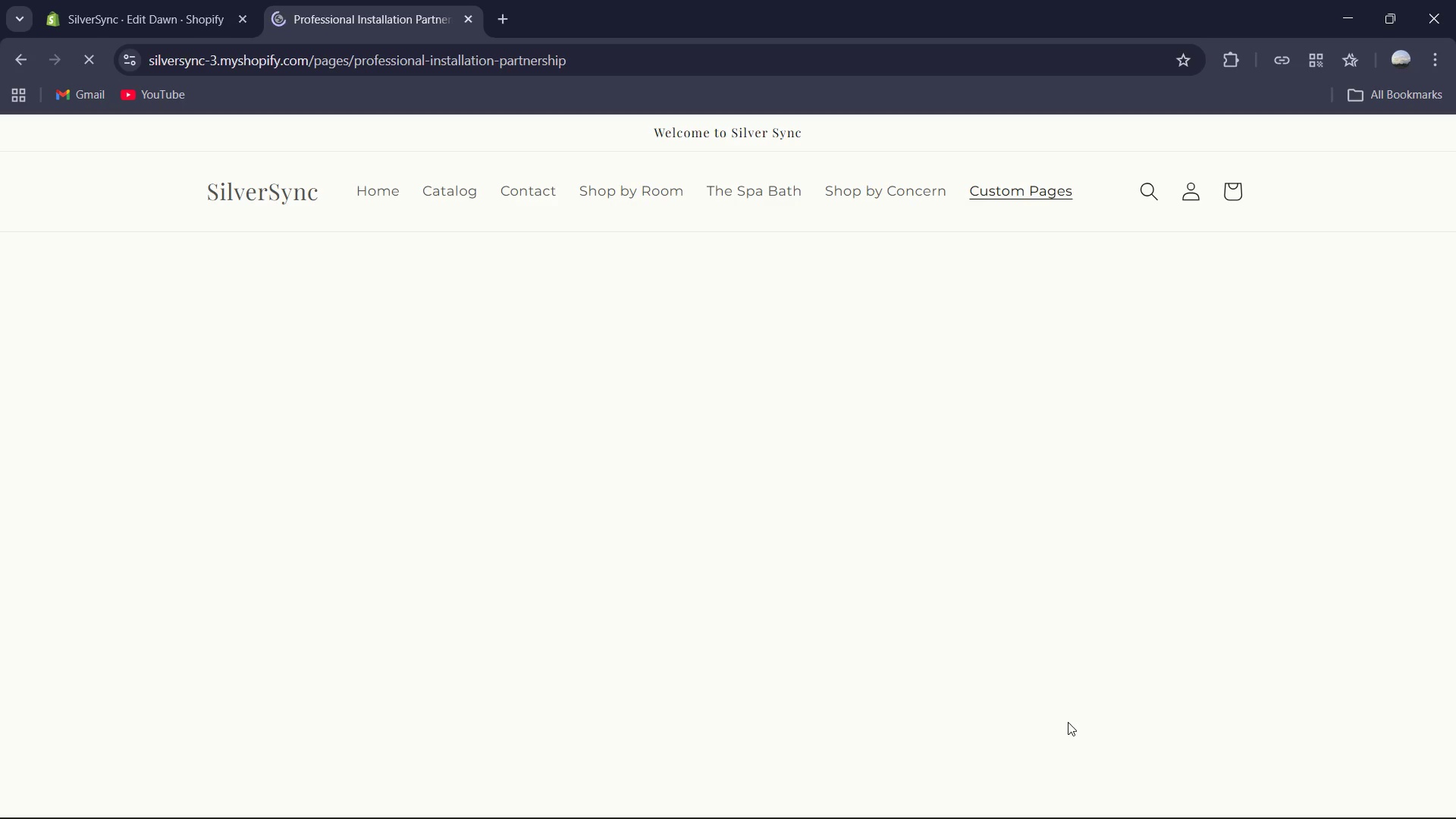 
wait(16.7)
 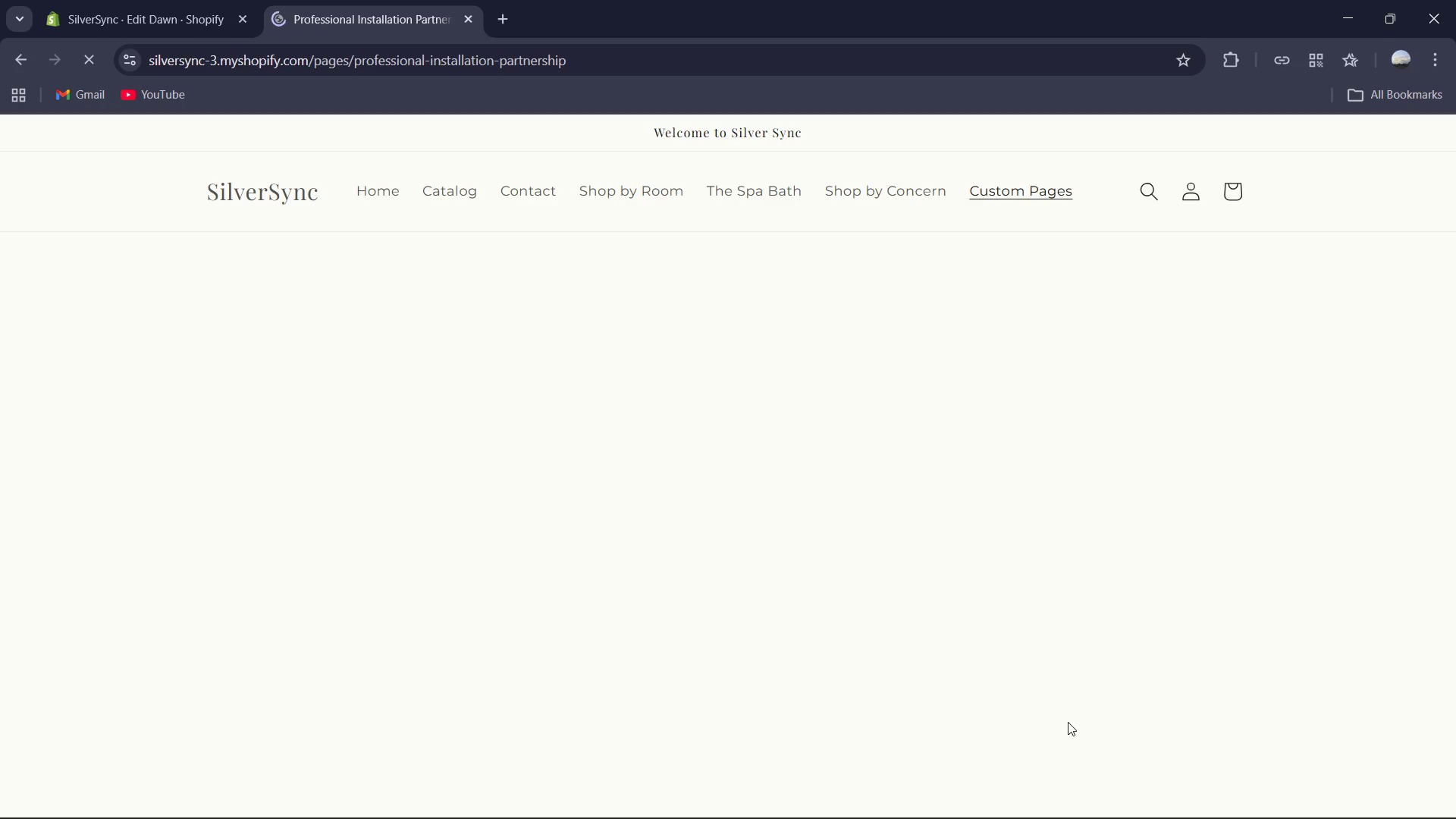 
scroll: coordinate [1037, 704], scroll_direction: down, amount: 3.0
 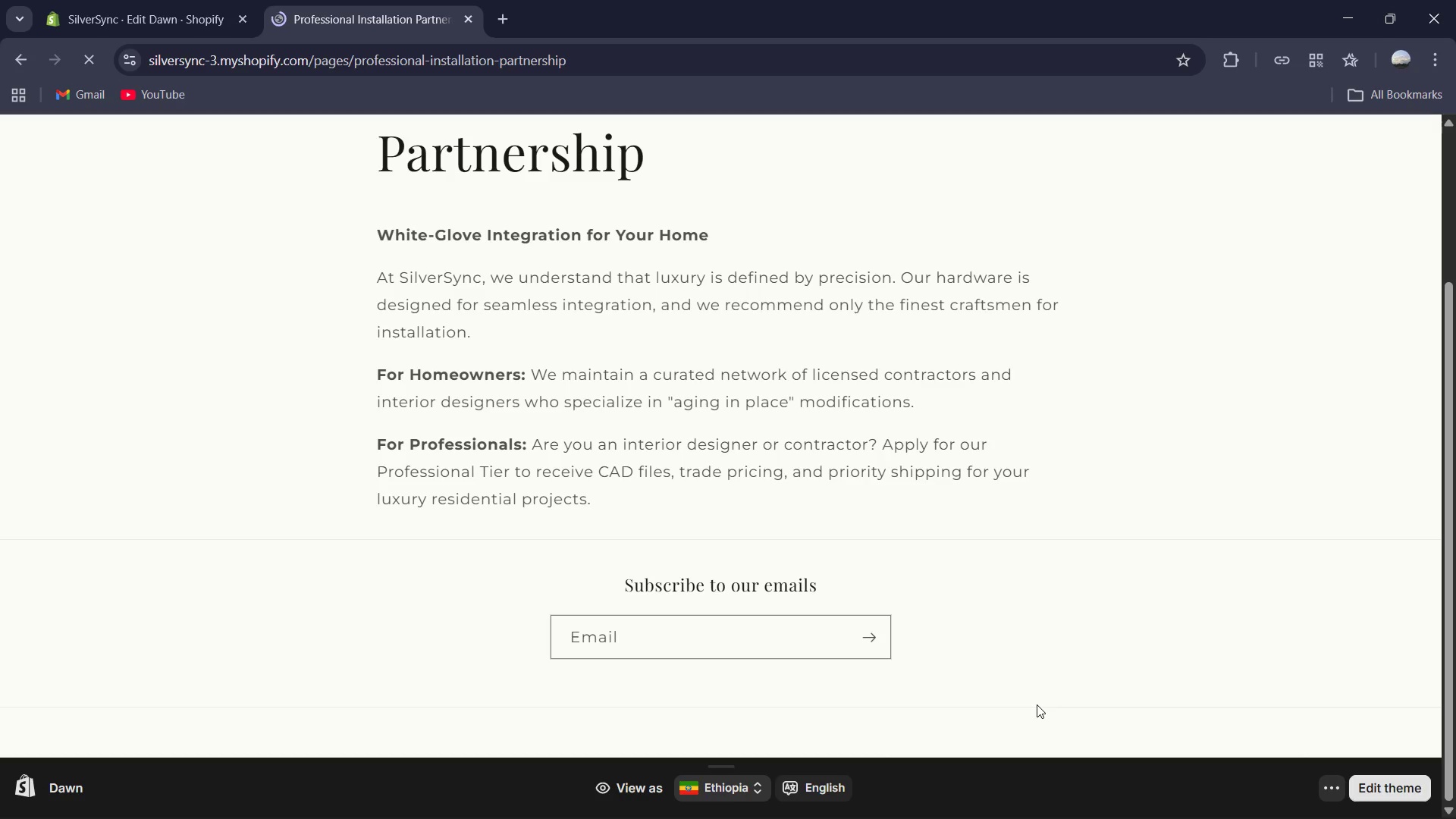 
scroll: coordinate [1037, 704], scroll_direction: up, amount: 1.0
 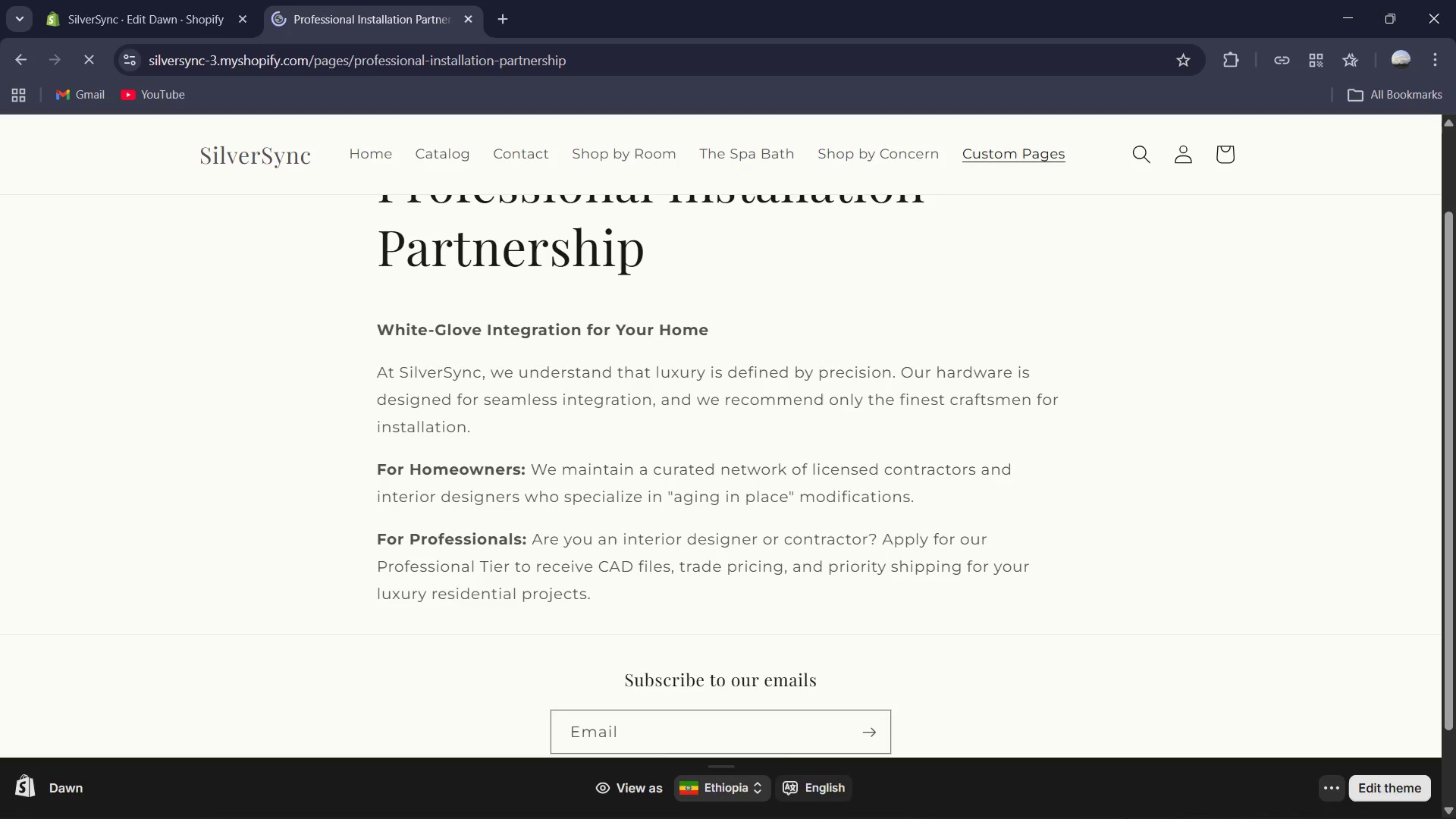 